 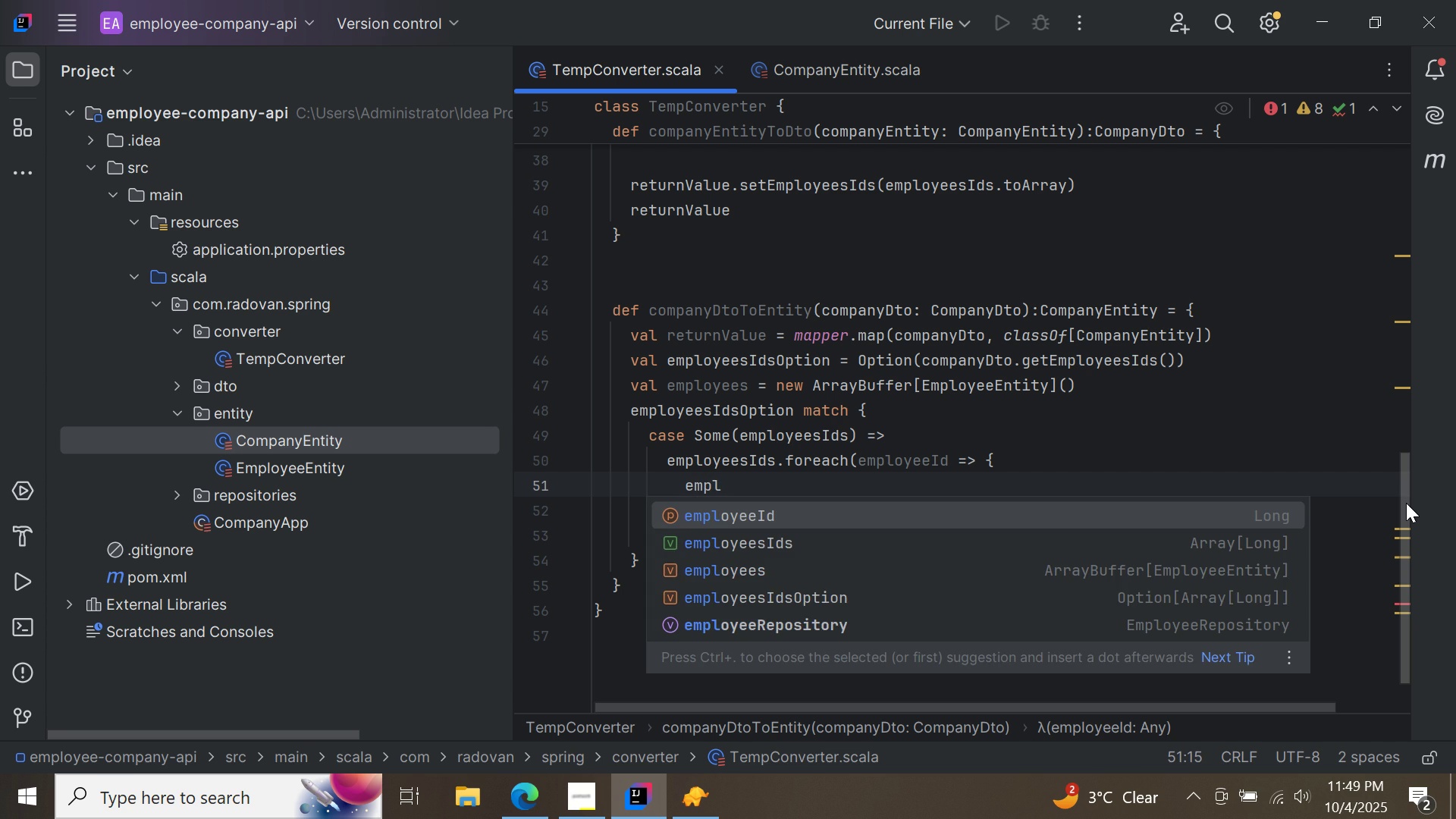 
double_click([805, 629])
 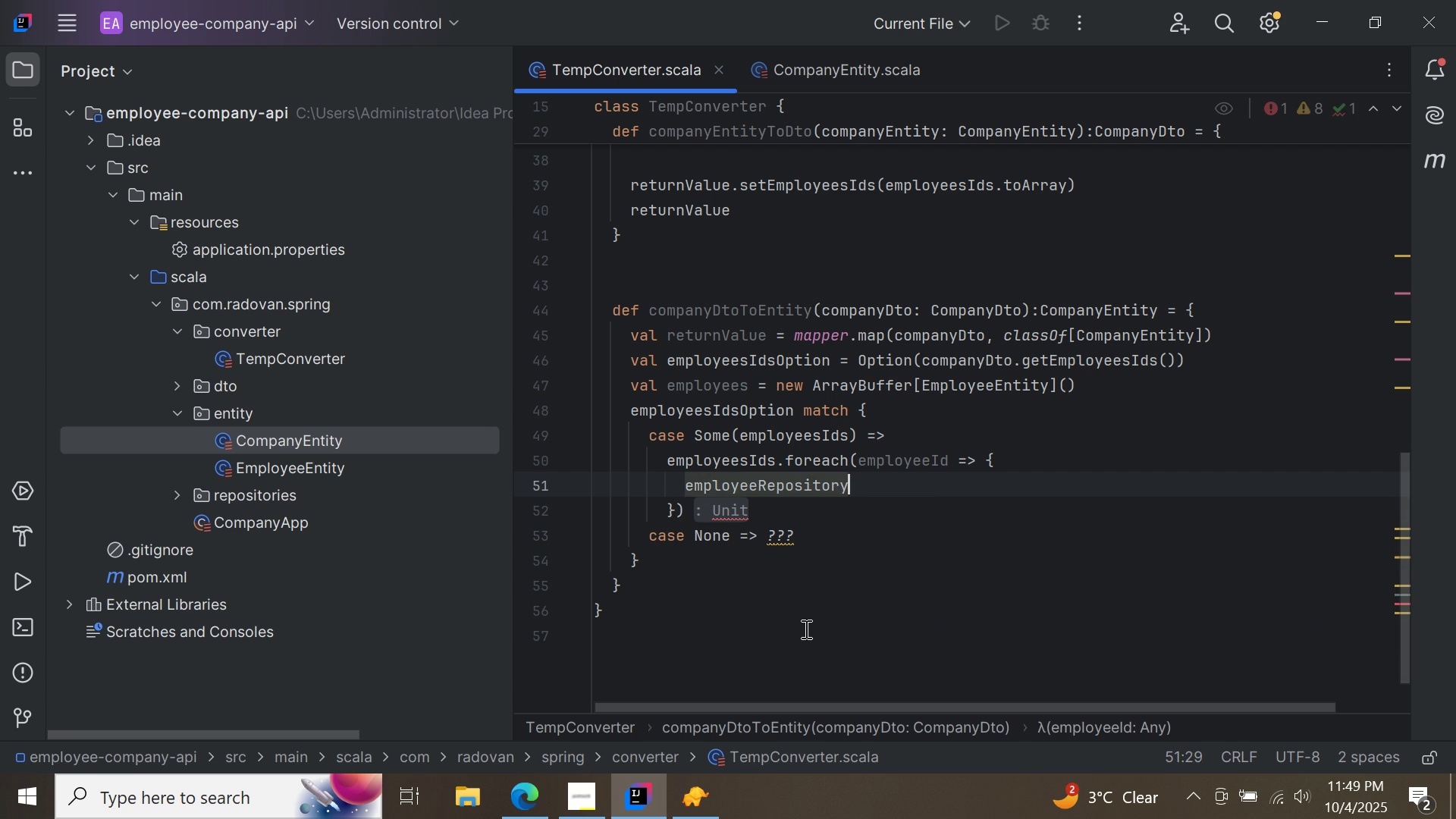 
type(.find)
 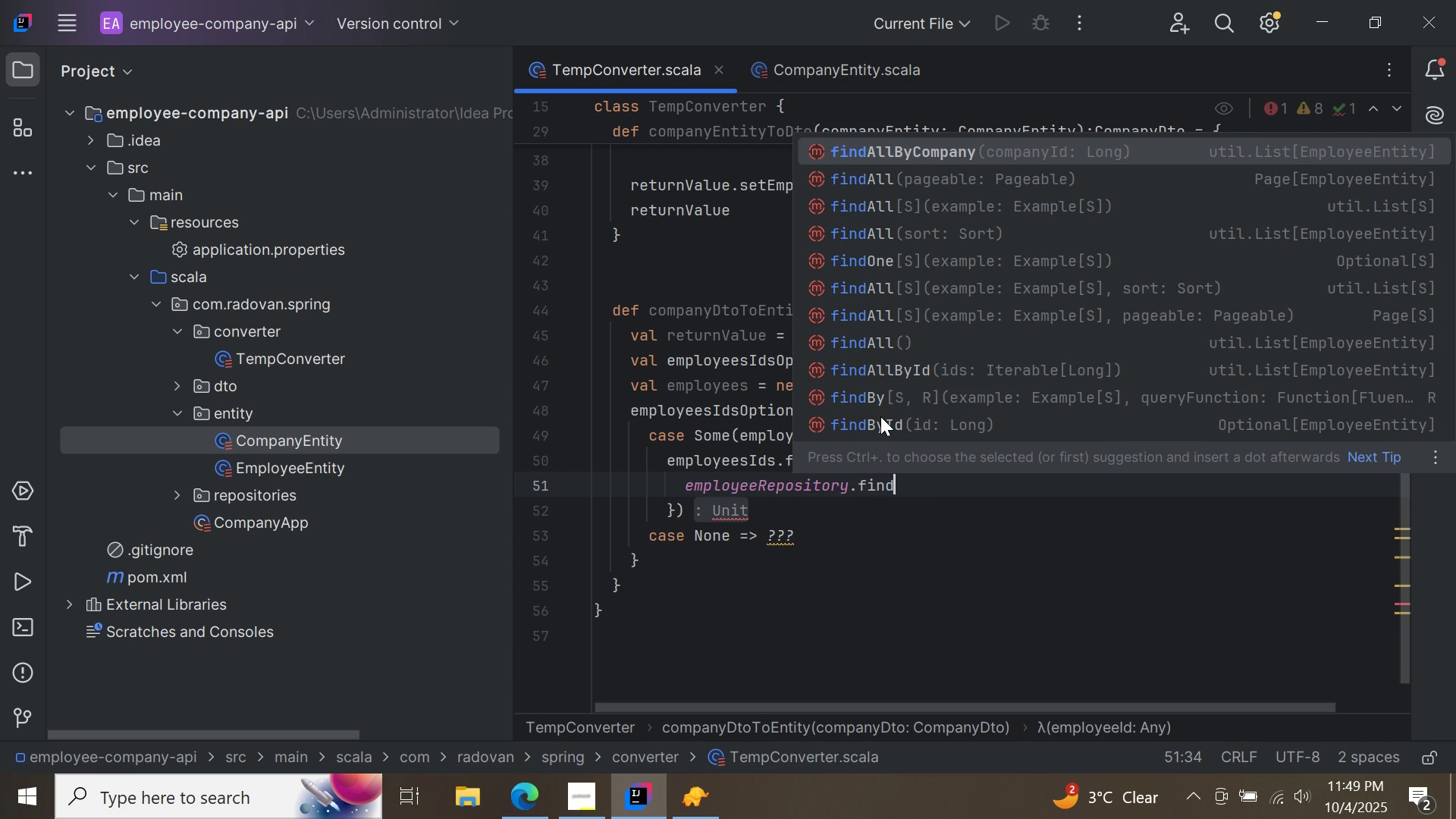 
double_click([880, 416])
 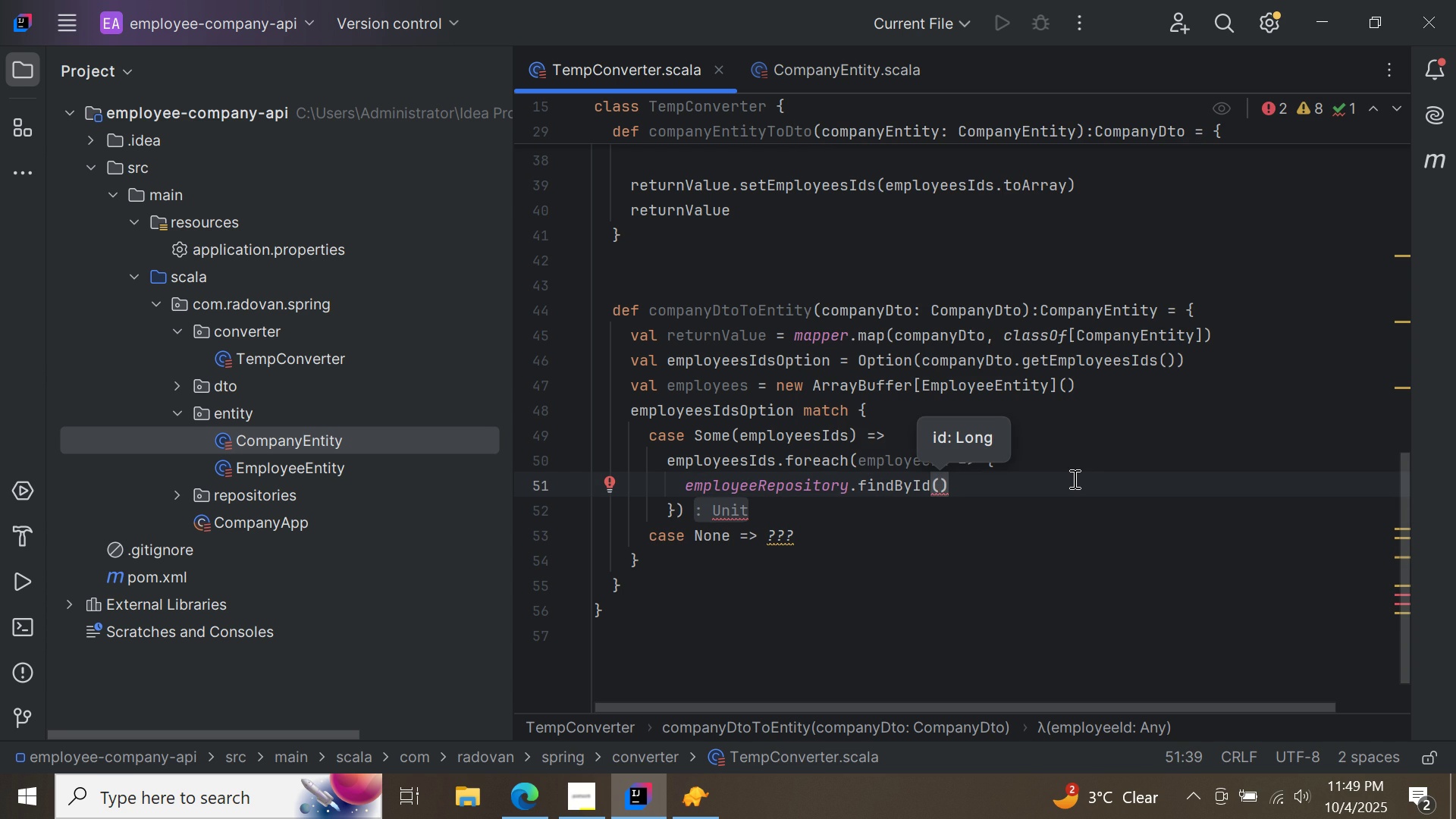 
type(employeeId)
 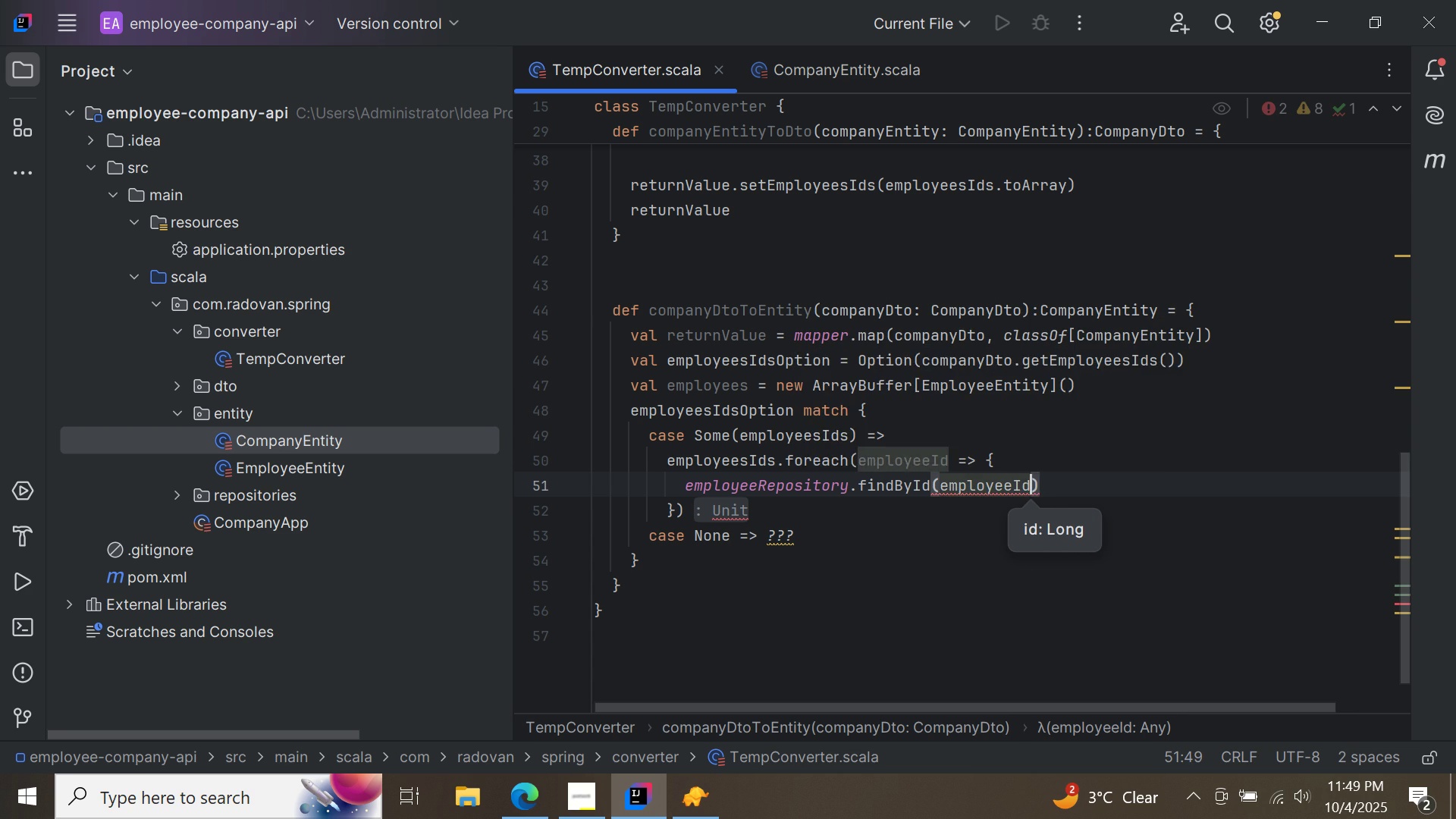 
key(ArrowRight)
 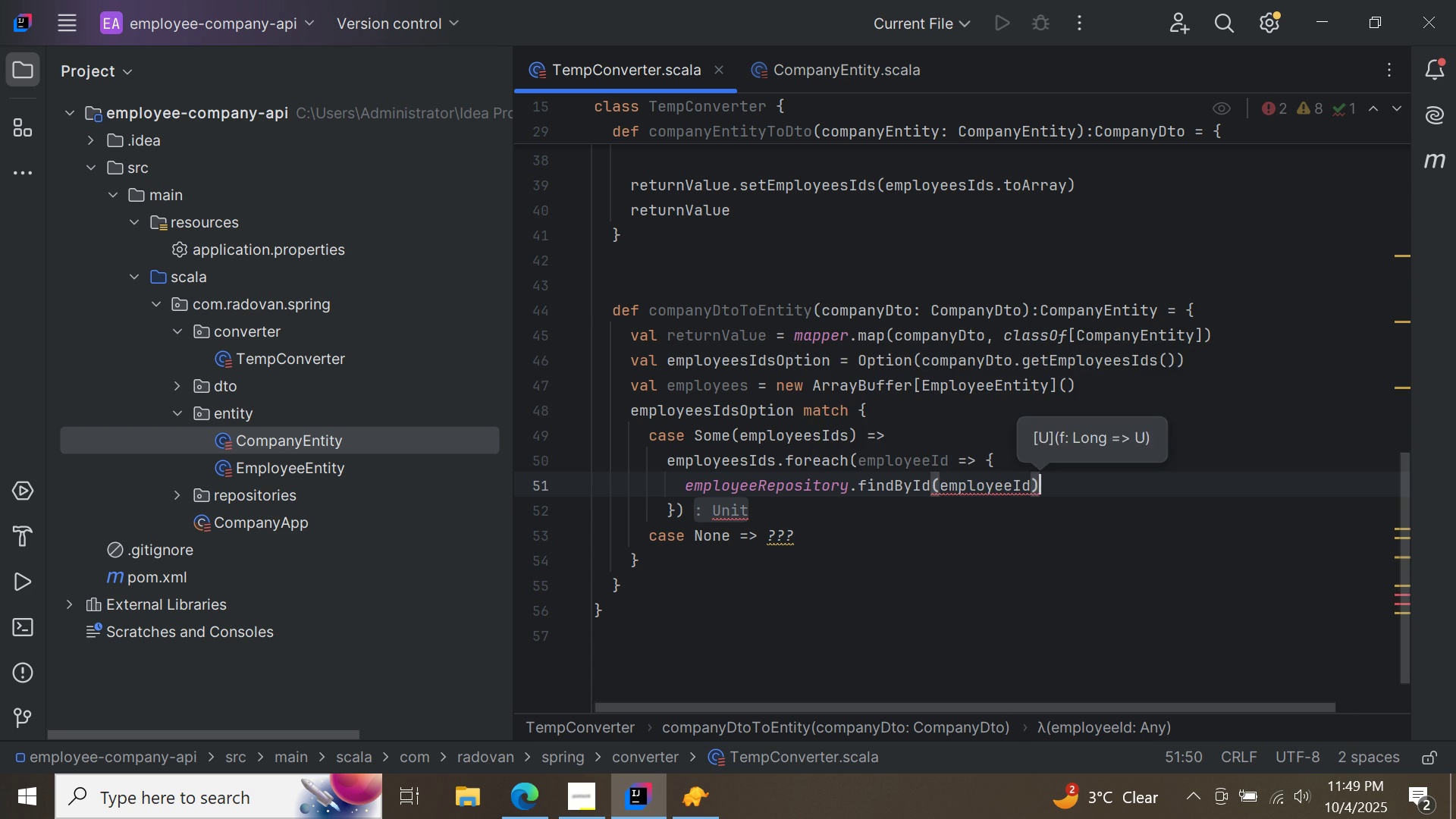 
key(Period)
 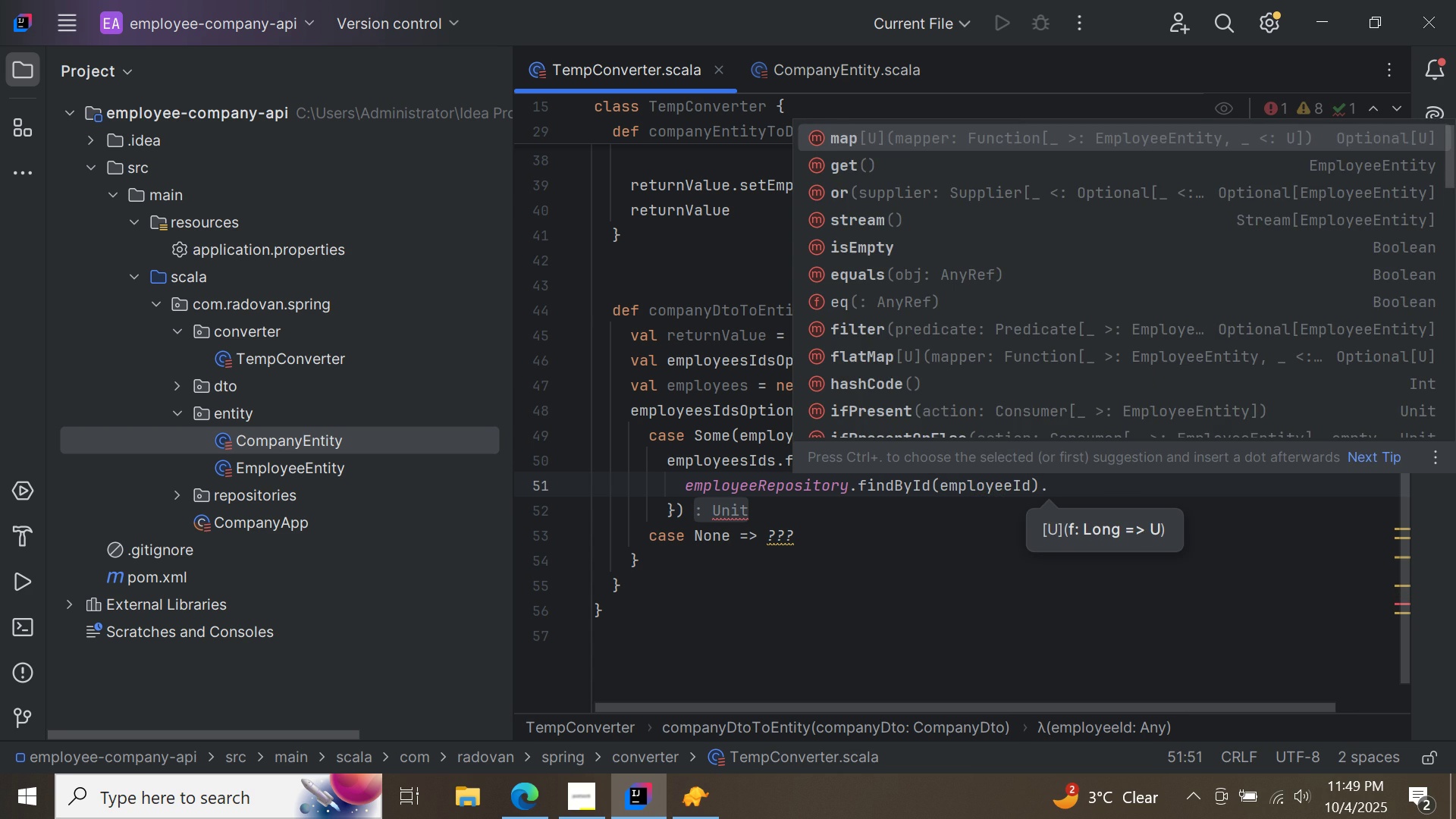 
key(I)
 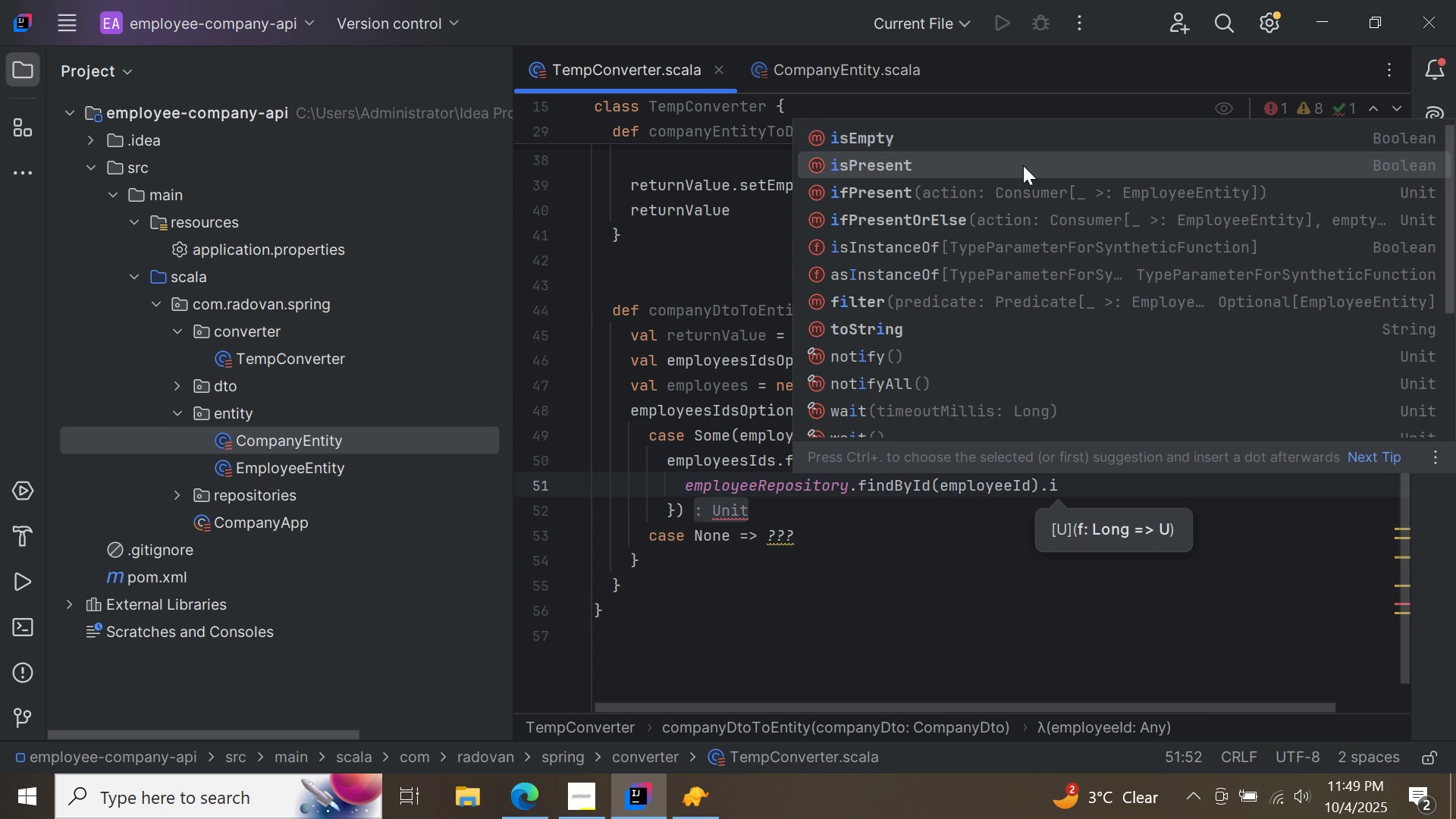 
double_click([1023, 165])